 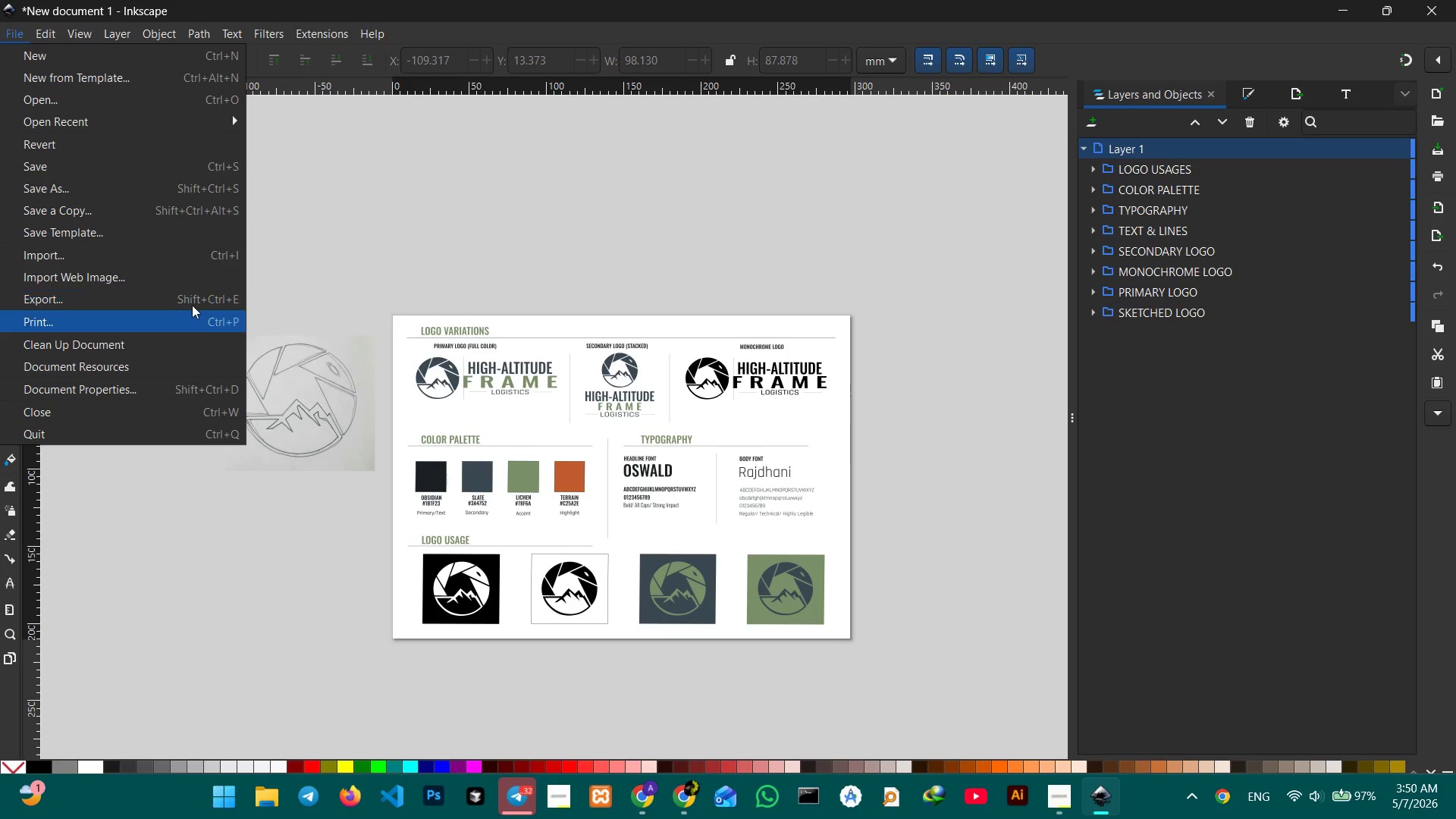 
left_click([167, 190])
 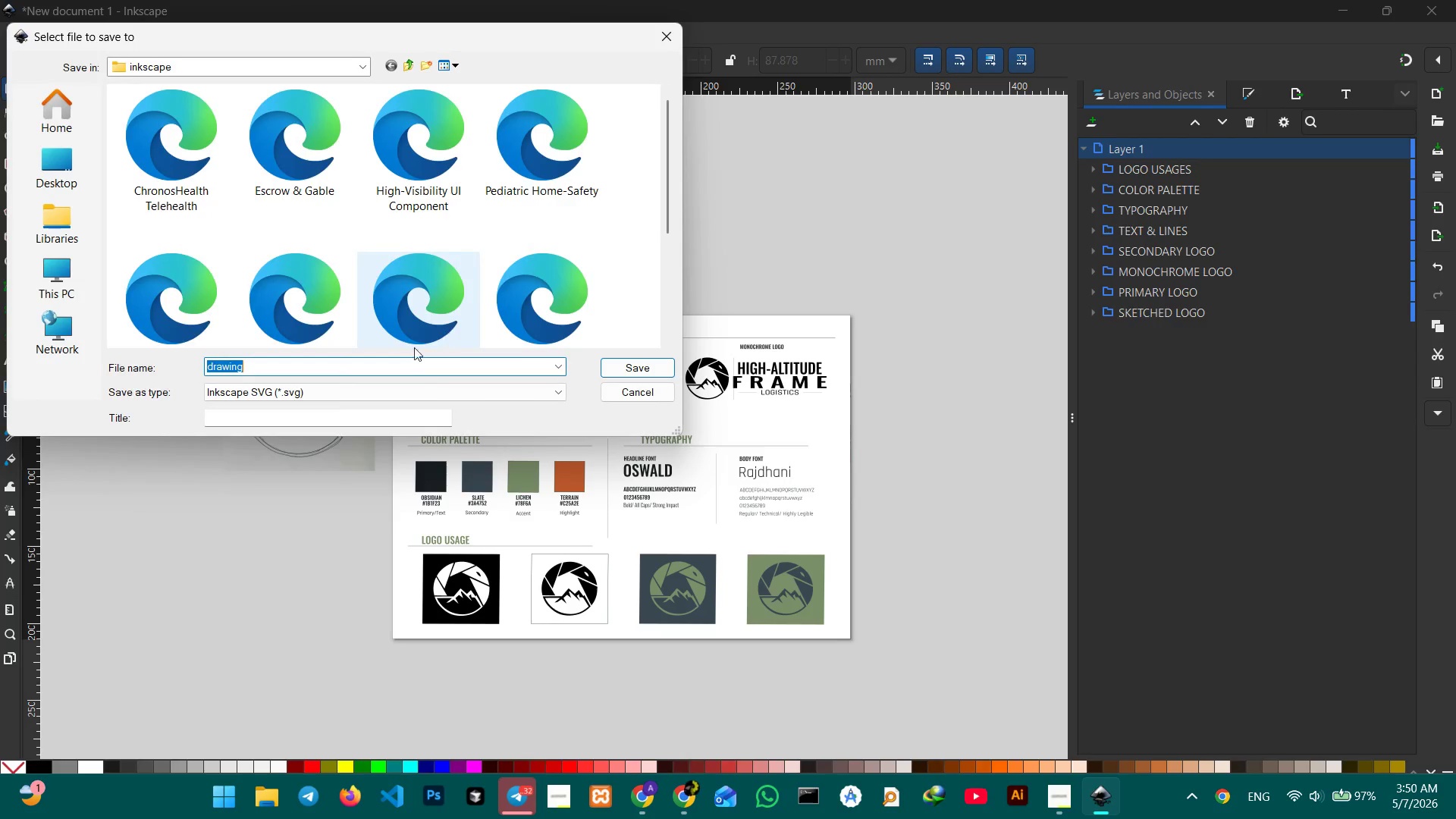 
key(Control+V)
 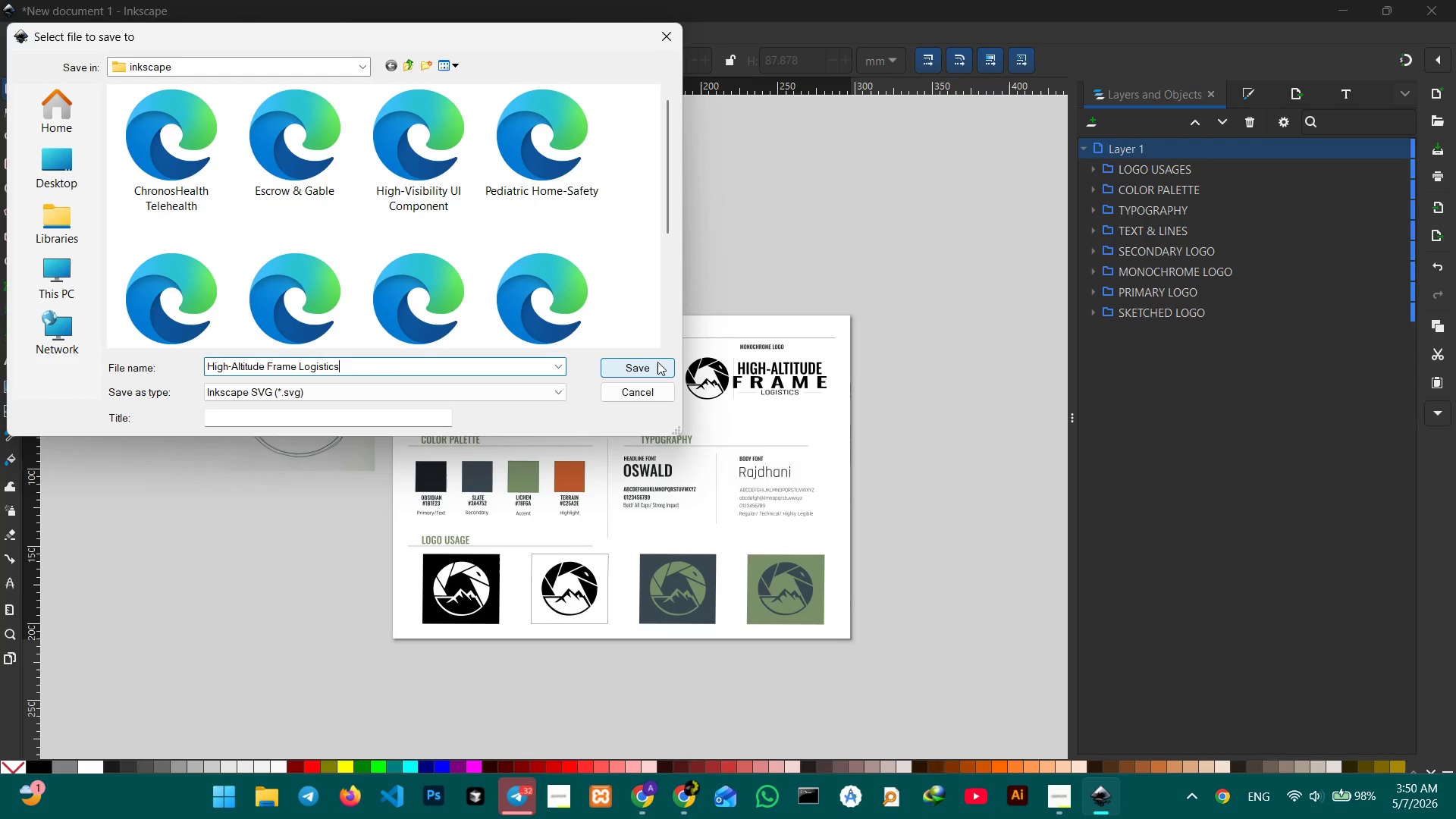 
left_click([655, 363])
 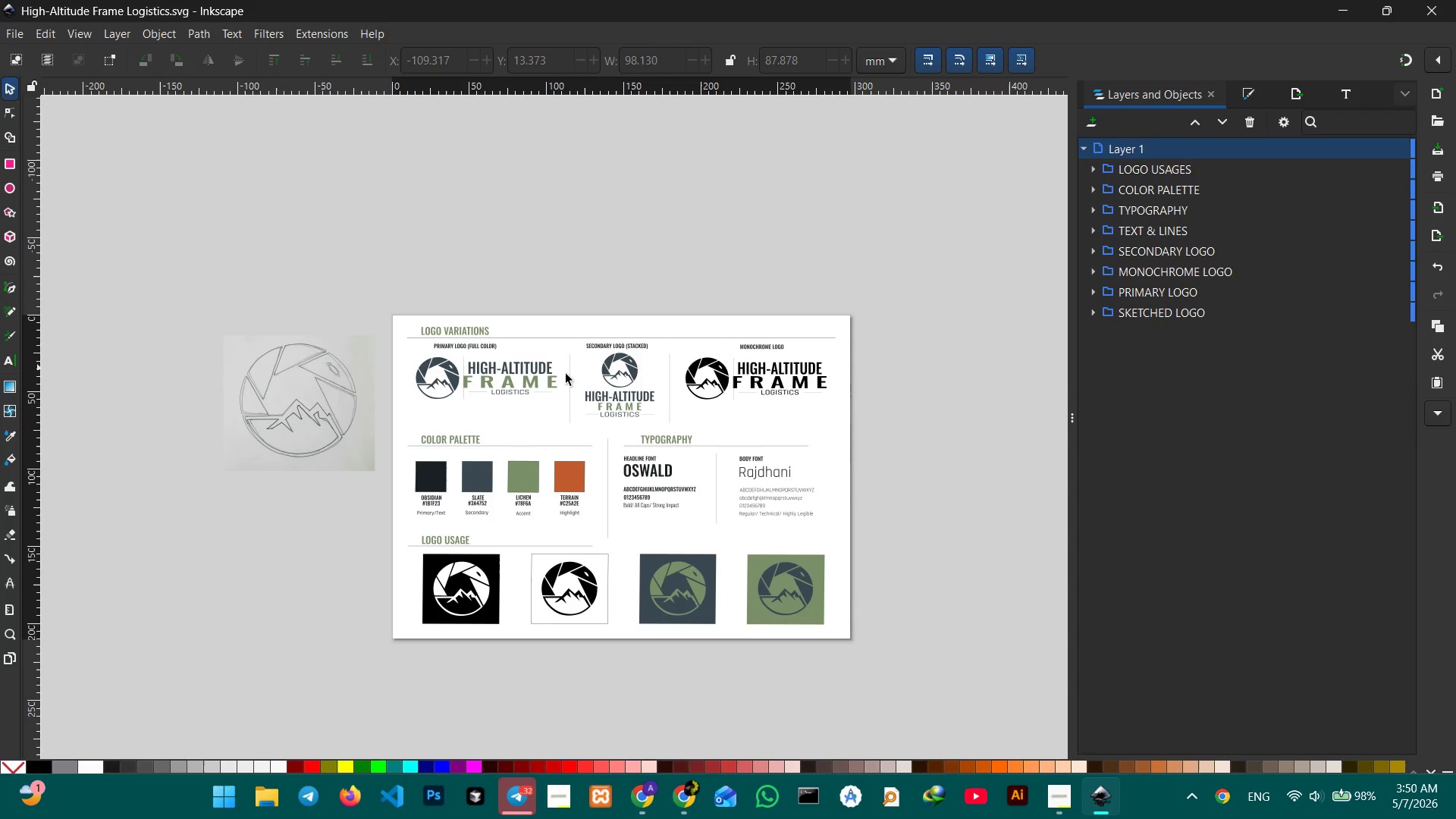 
left_click([479, 588])
 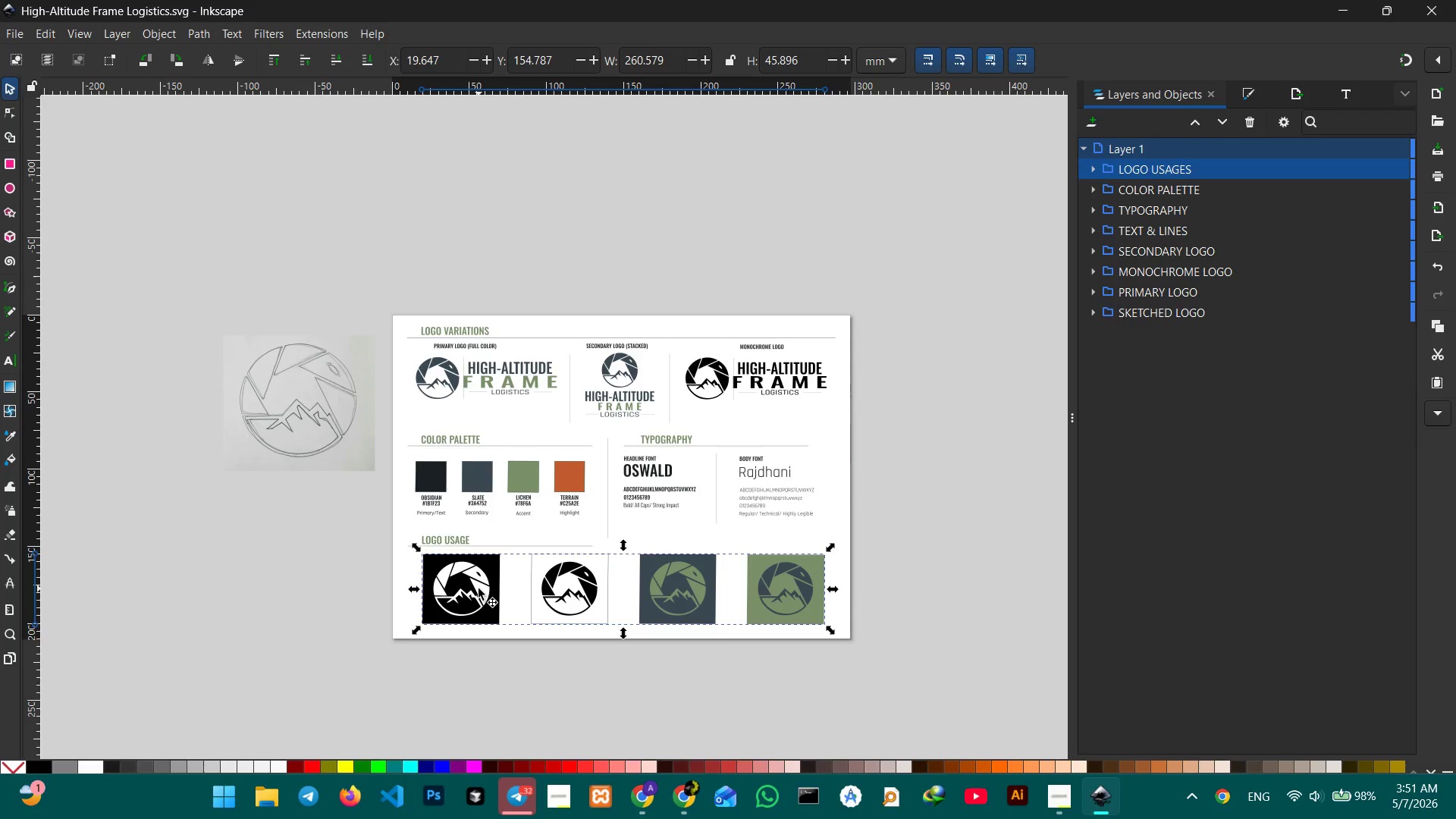 
hold_key(key=ControlLeft, duration=0.39)
scroll: coordinate [479, 588], scroll_direction: none, amount: 0.0
 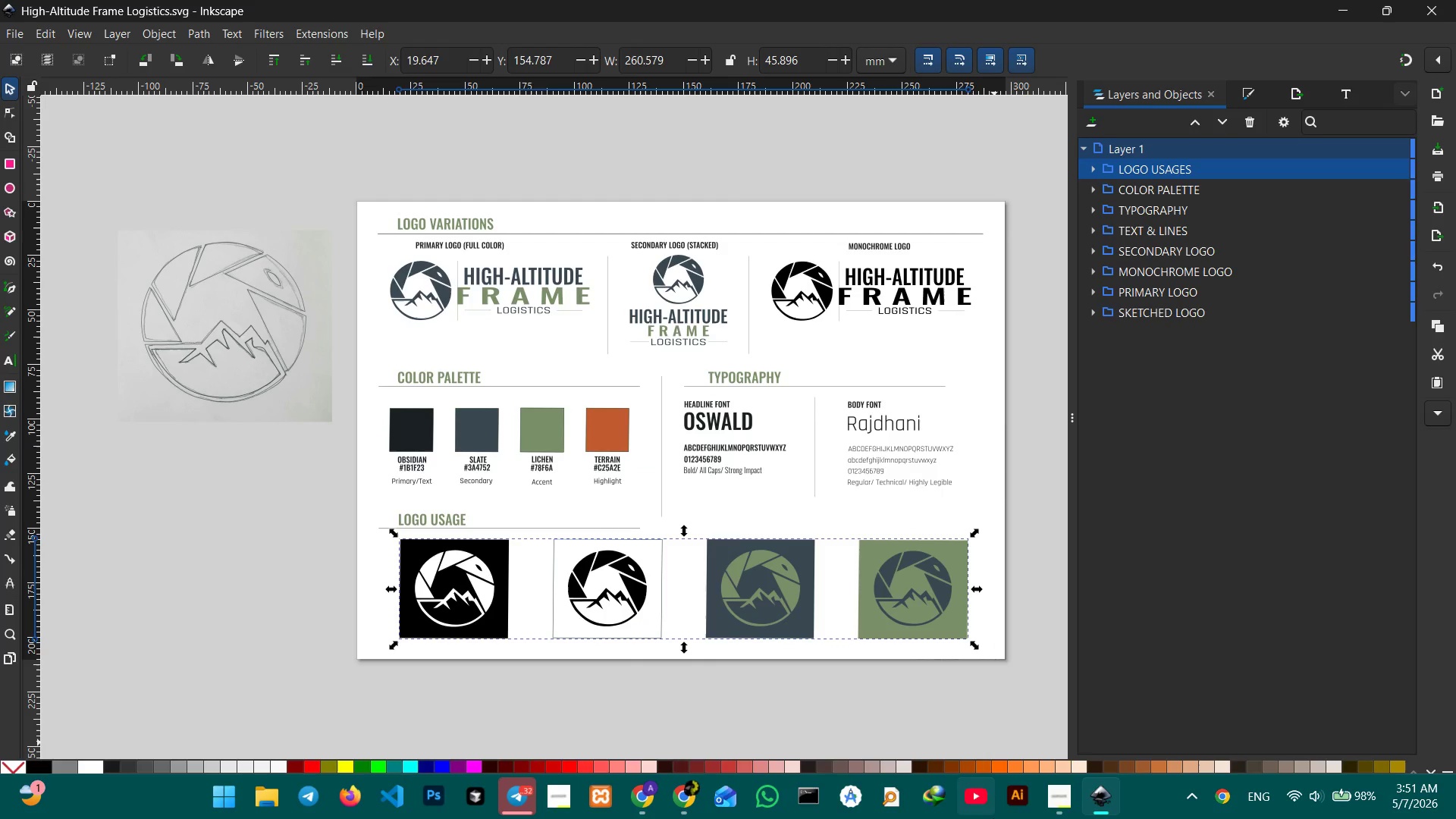 
left_click([1042, 784])